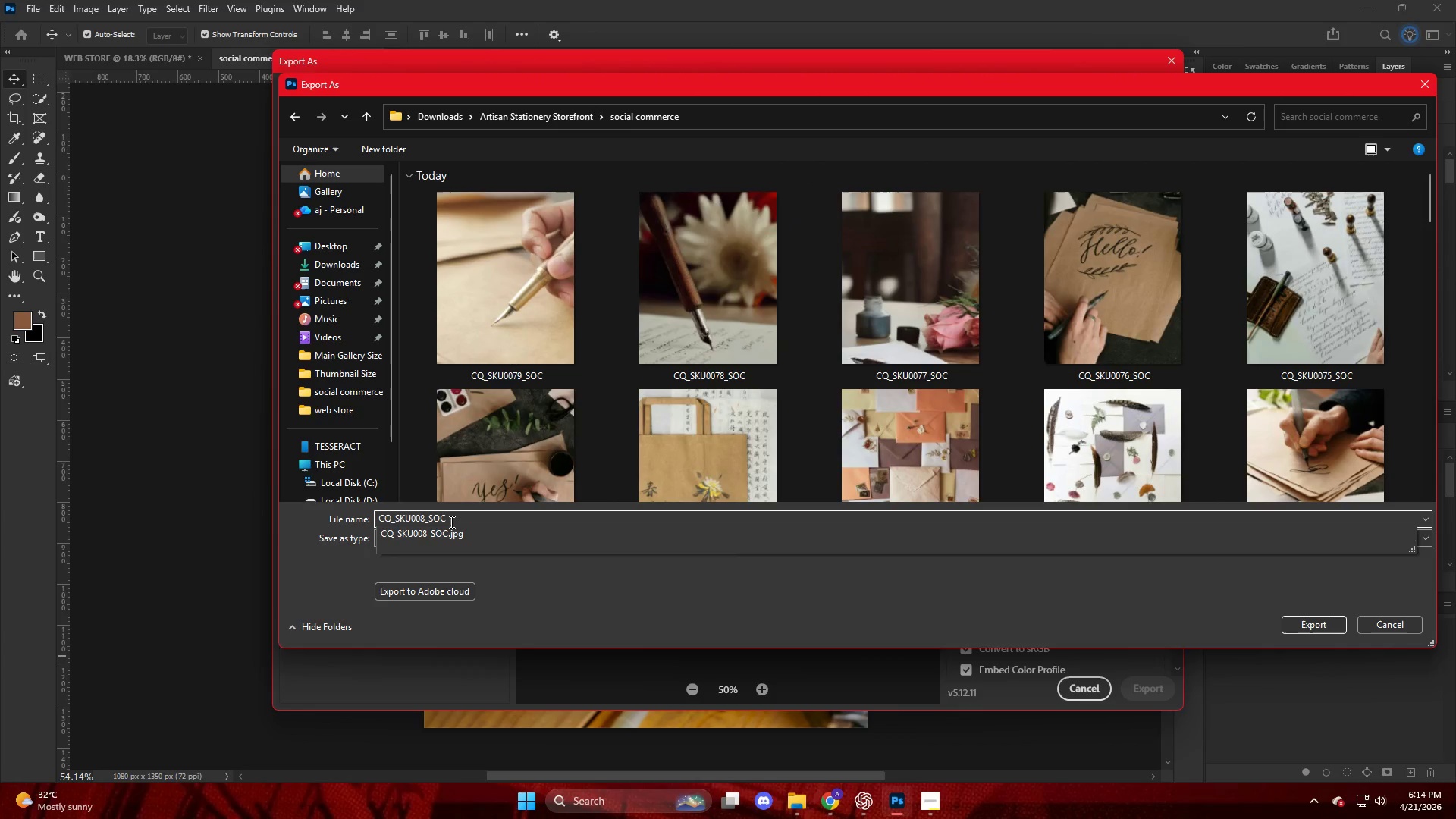 
key(Numpad0)
 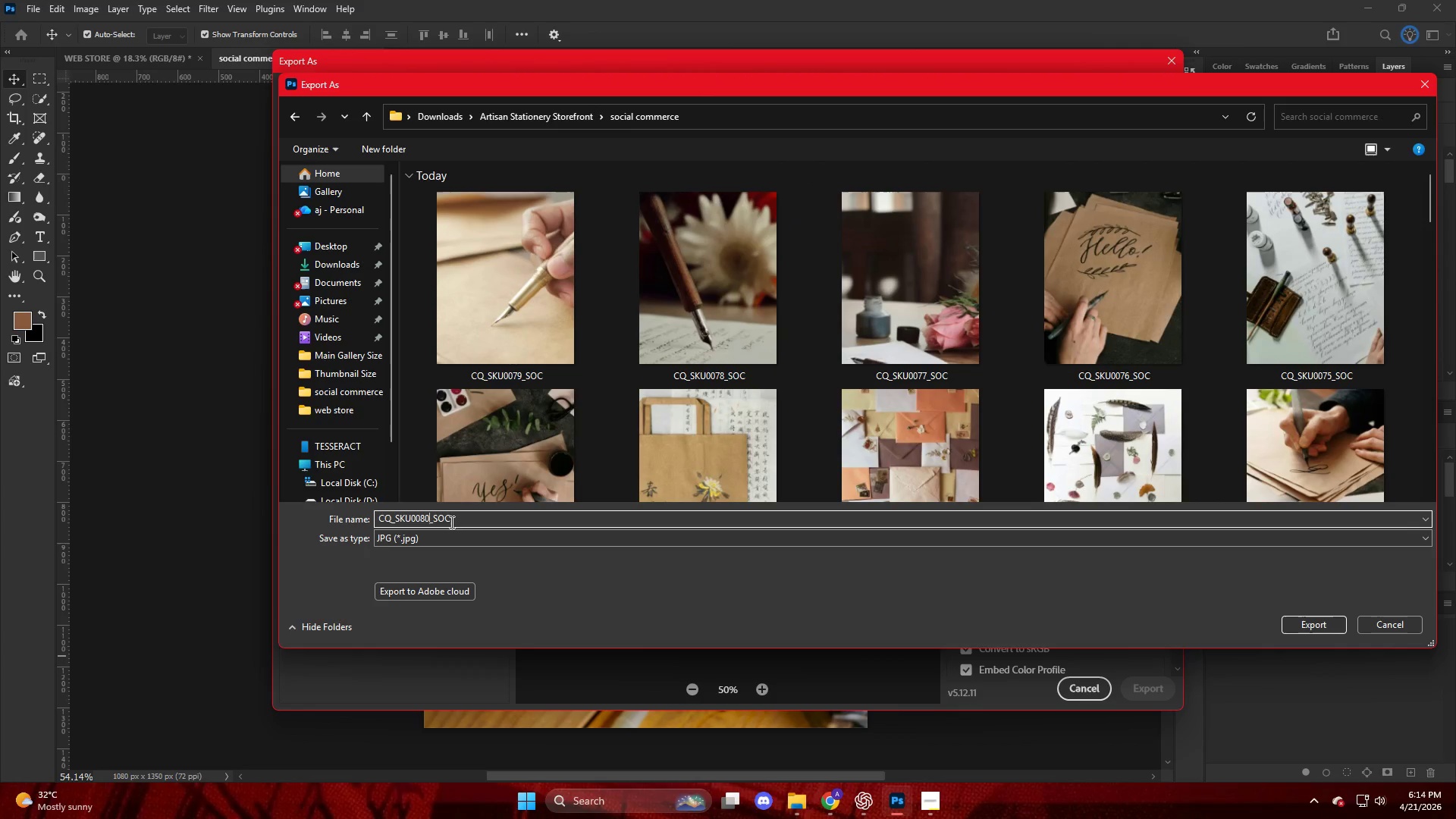 
key(NumpadEnter)
 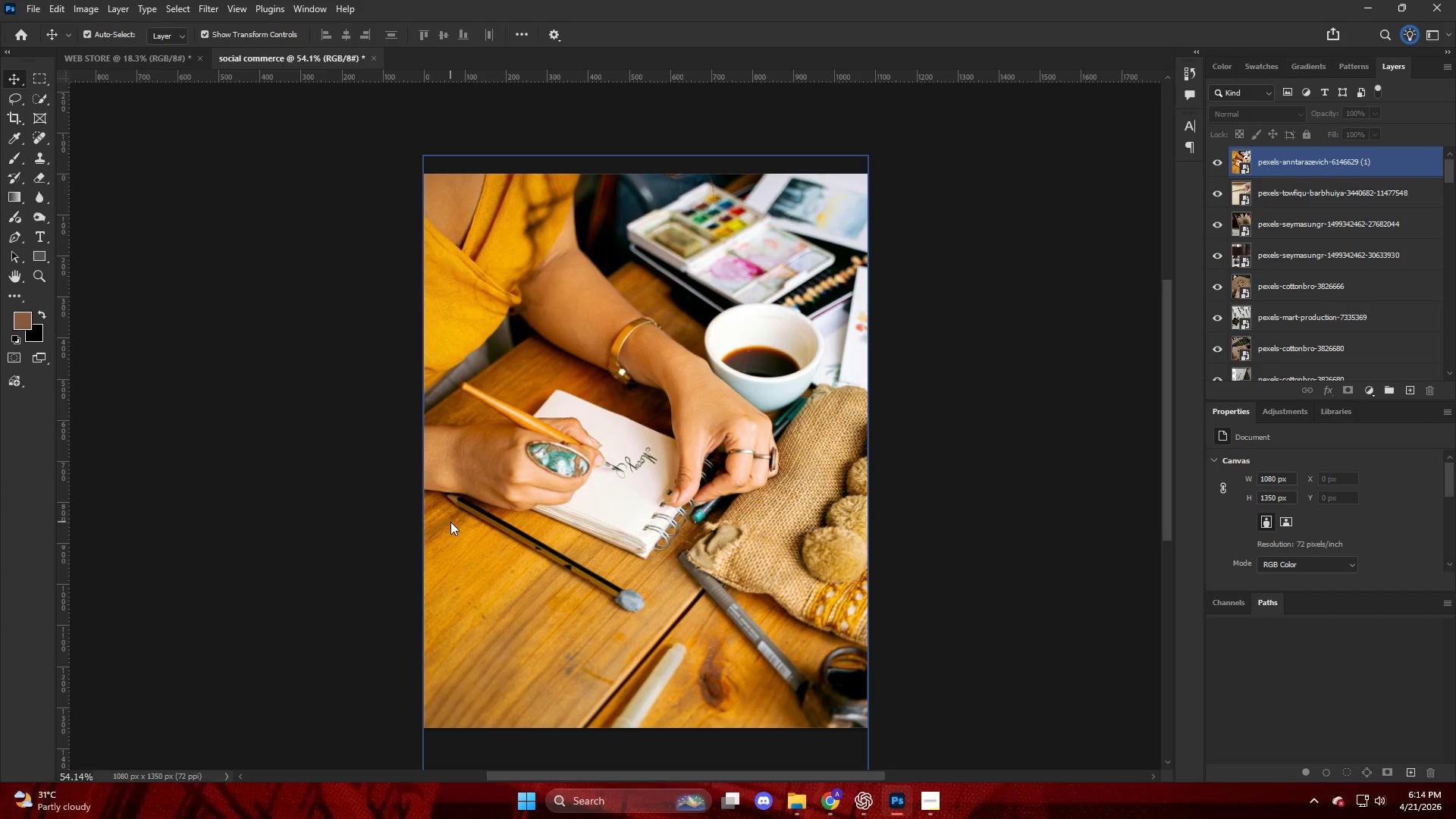 
wait(32.92)
 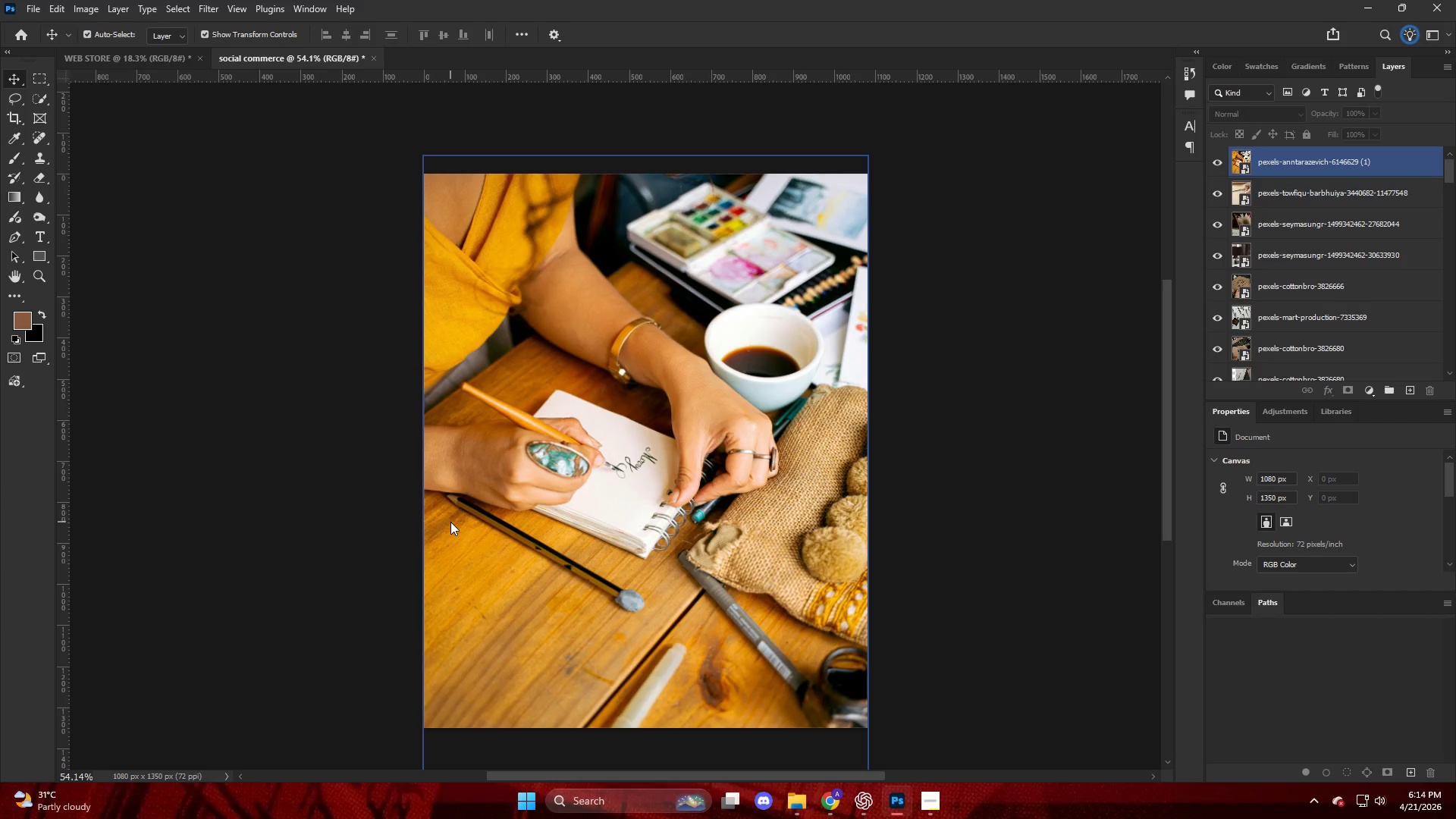 
left_click([929, 810])